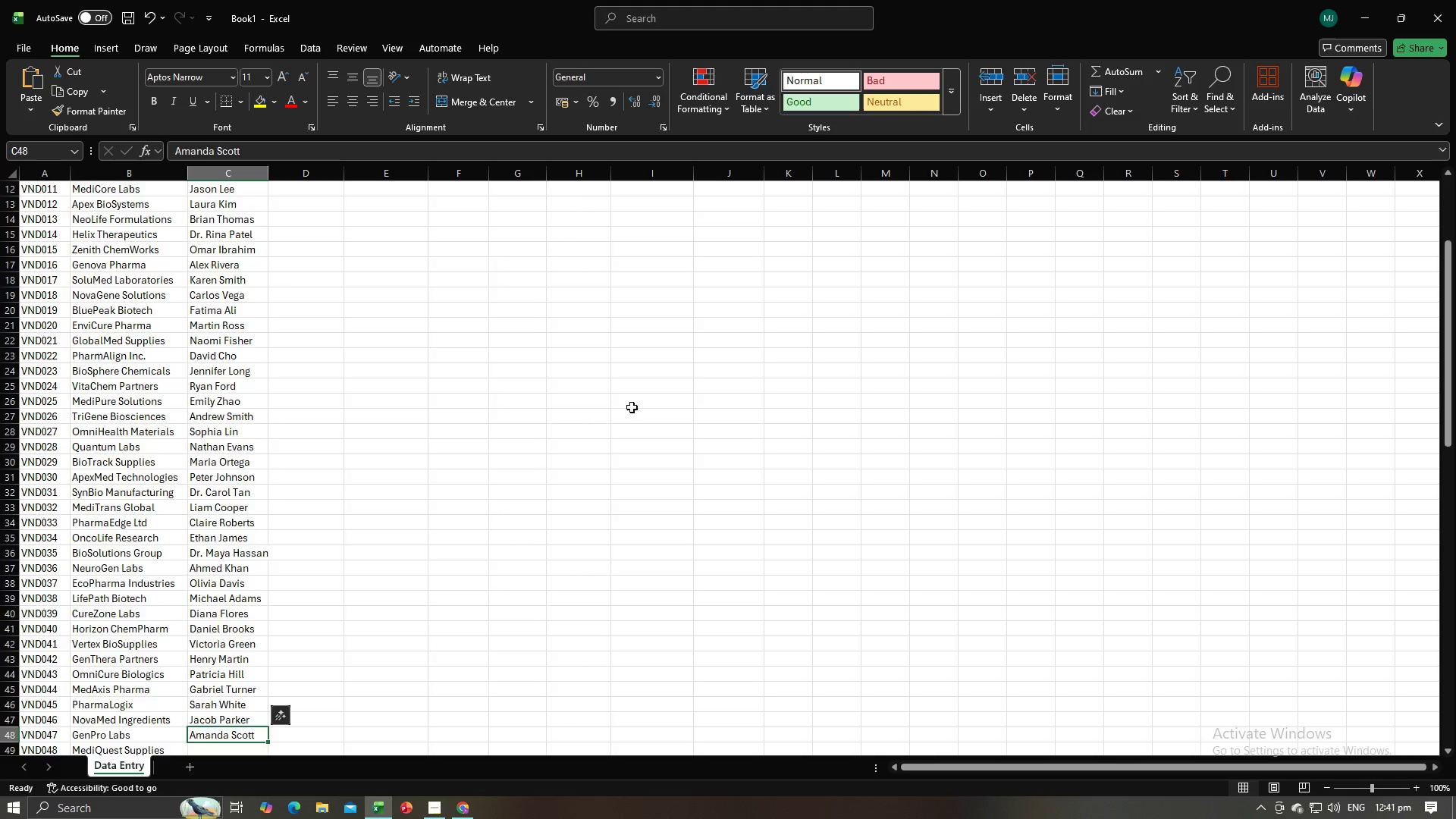 
key(NumpadEnter)
 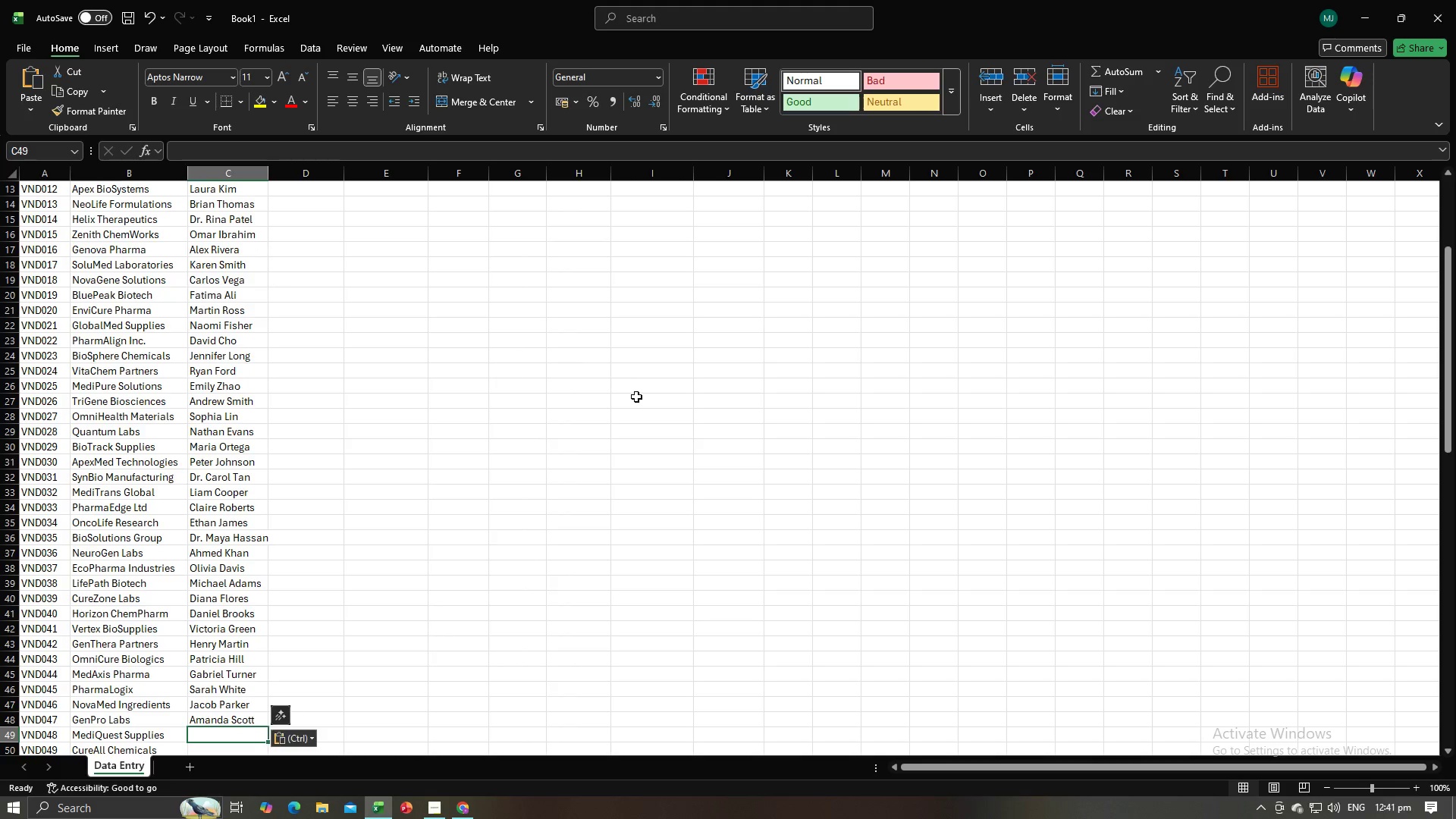 
key(Alt+AltLeft)
 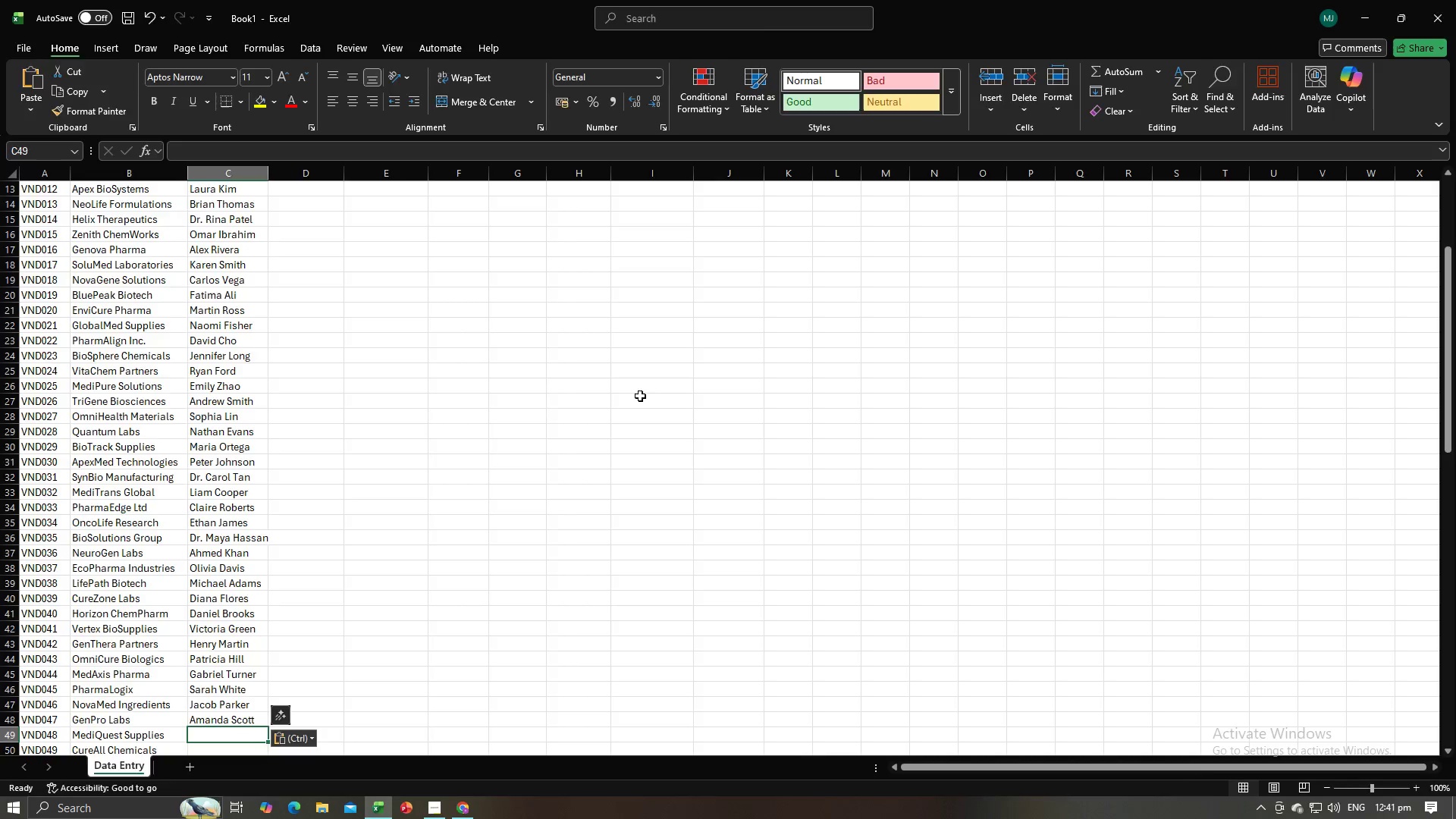 
key(Alt+Tab)
 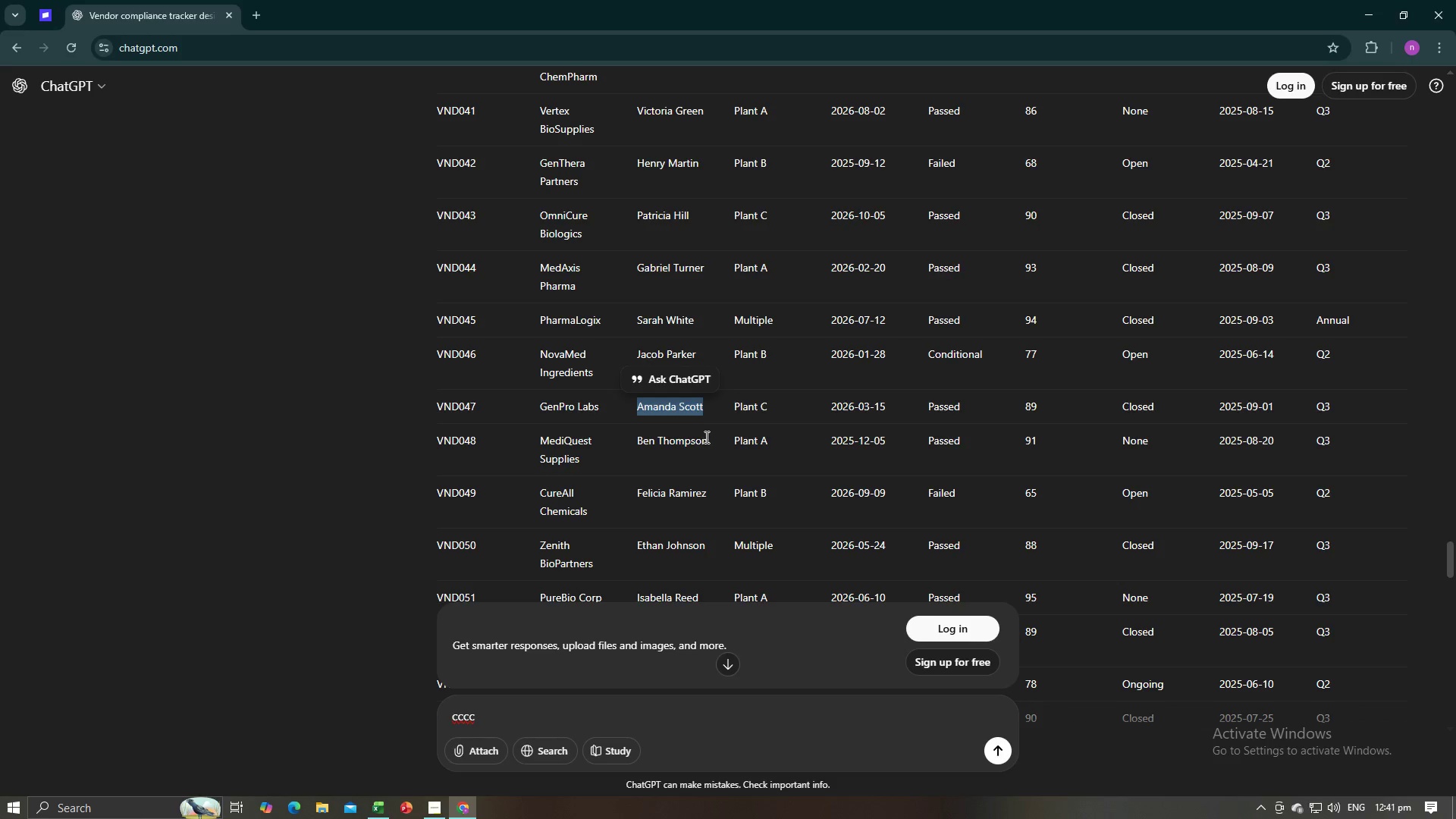 
left_click_drag(start_coordinate=[708, 438], to_coordinate=[634, 439])
 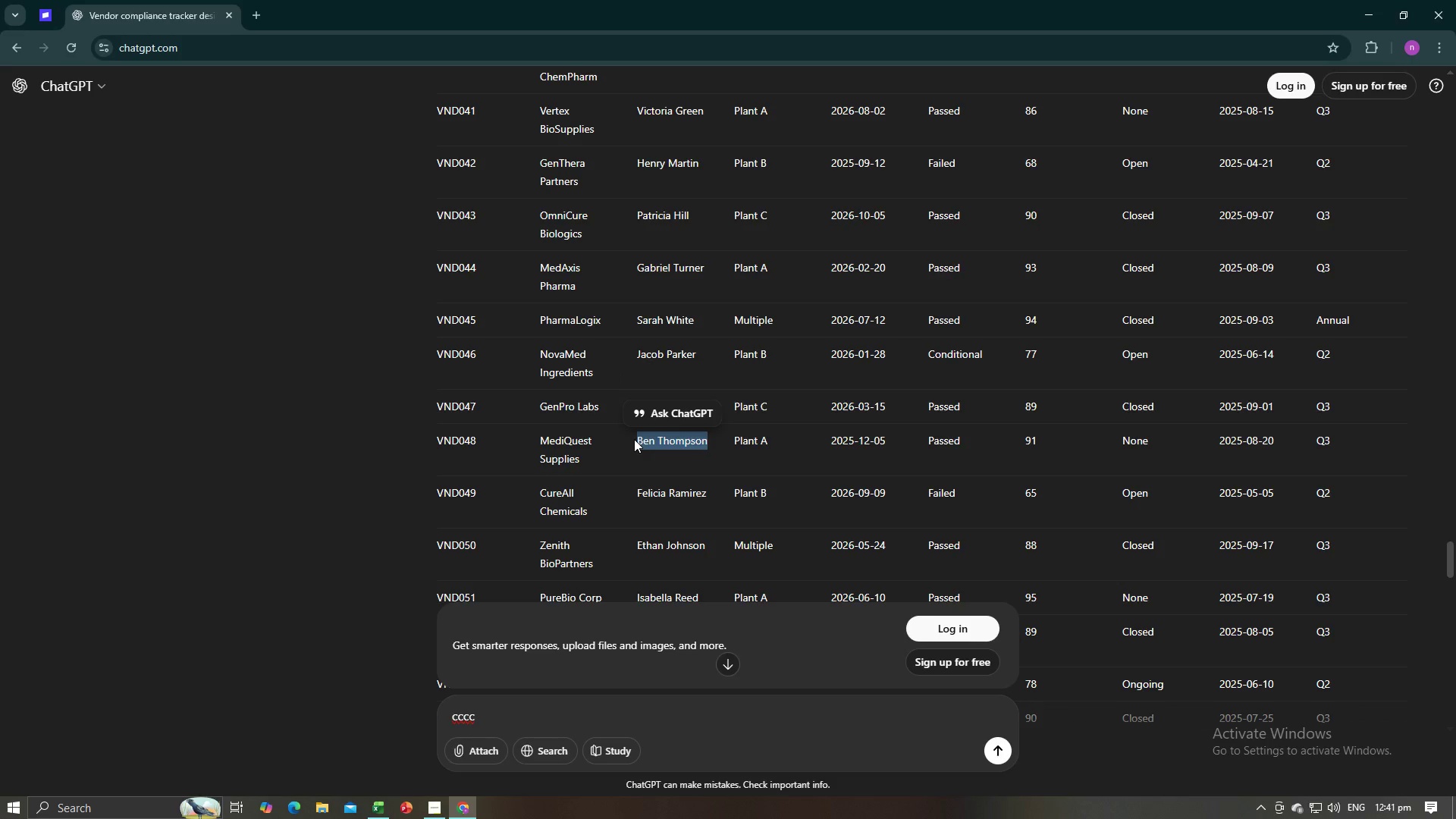 
key(Control+C)
 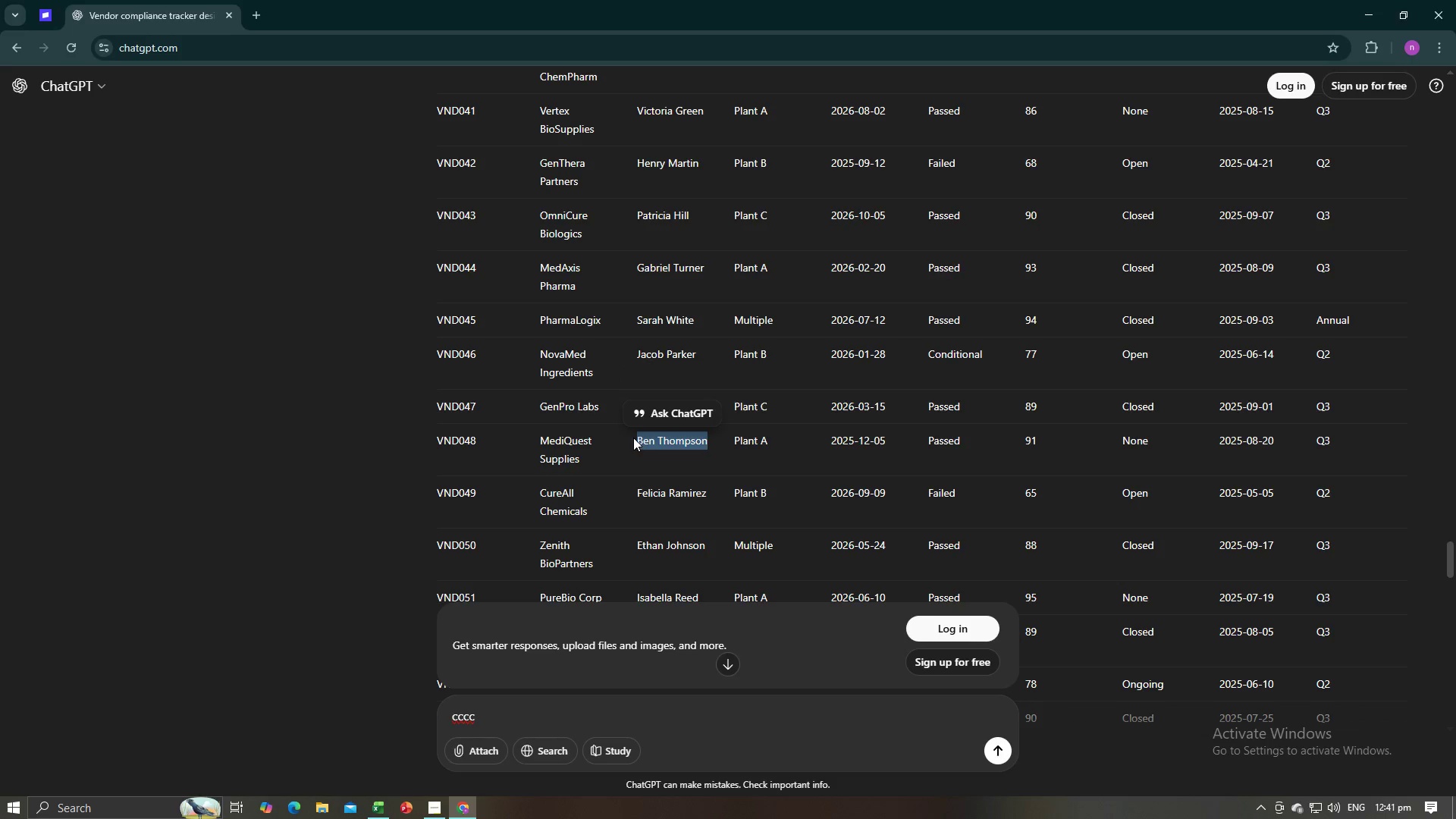 
key(Alt+AltLeft)
 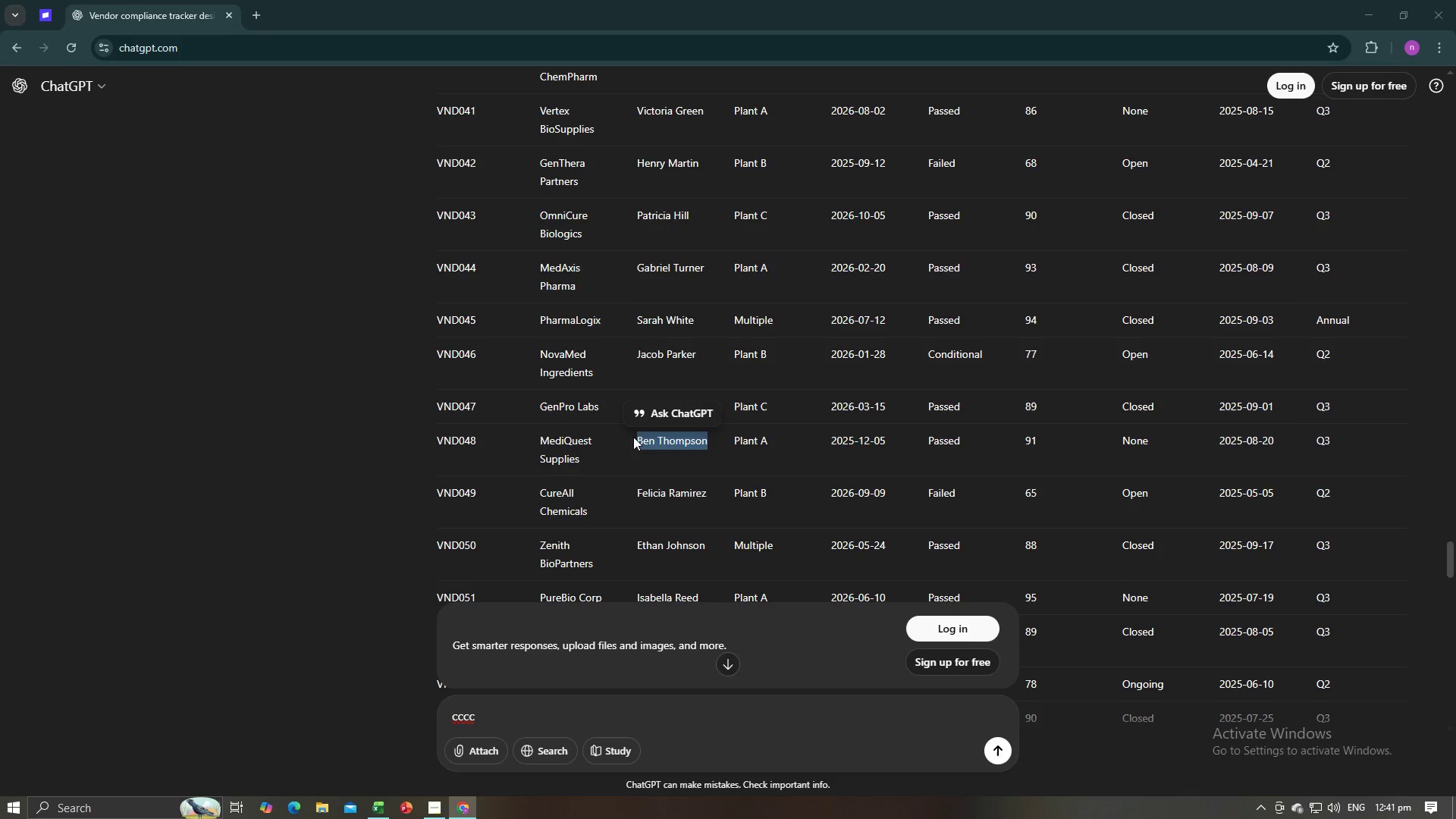 
key(Alt+Tab)
 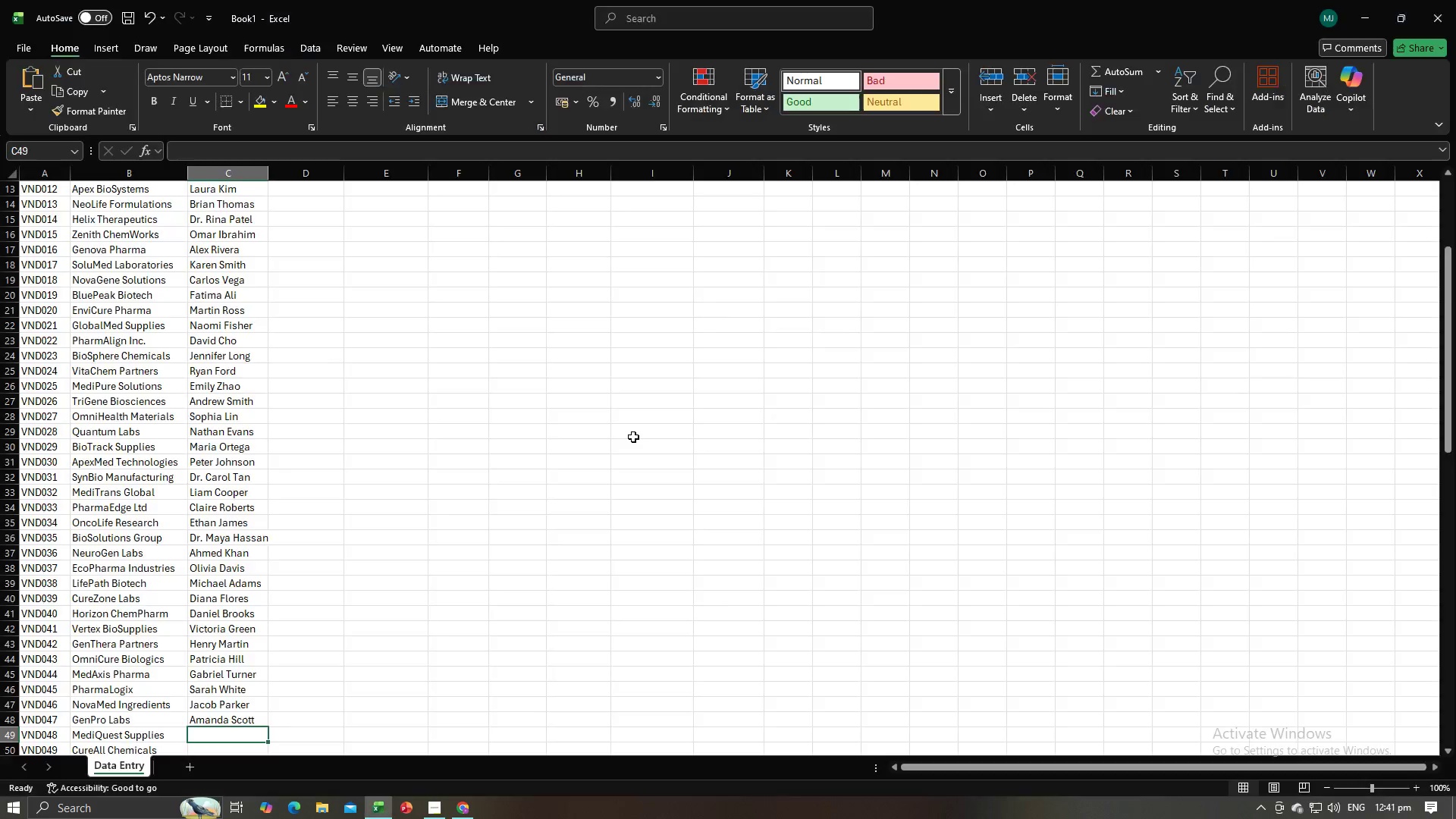 
key(Control+ControlLeft)
 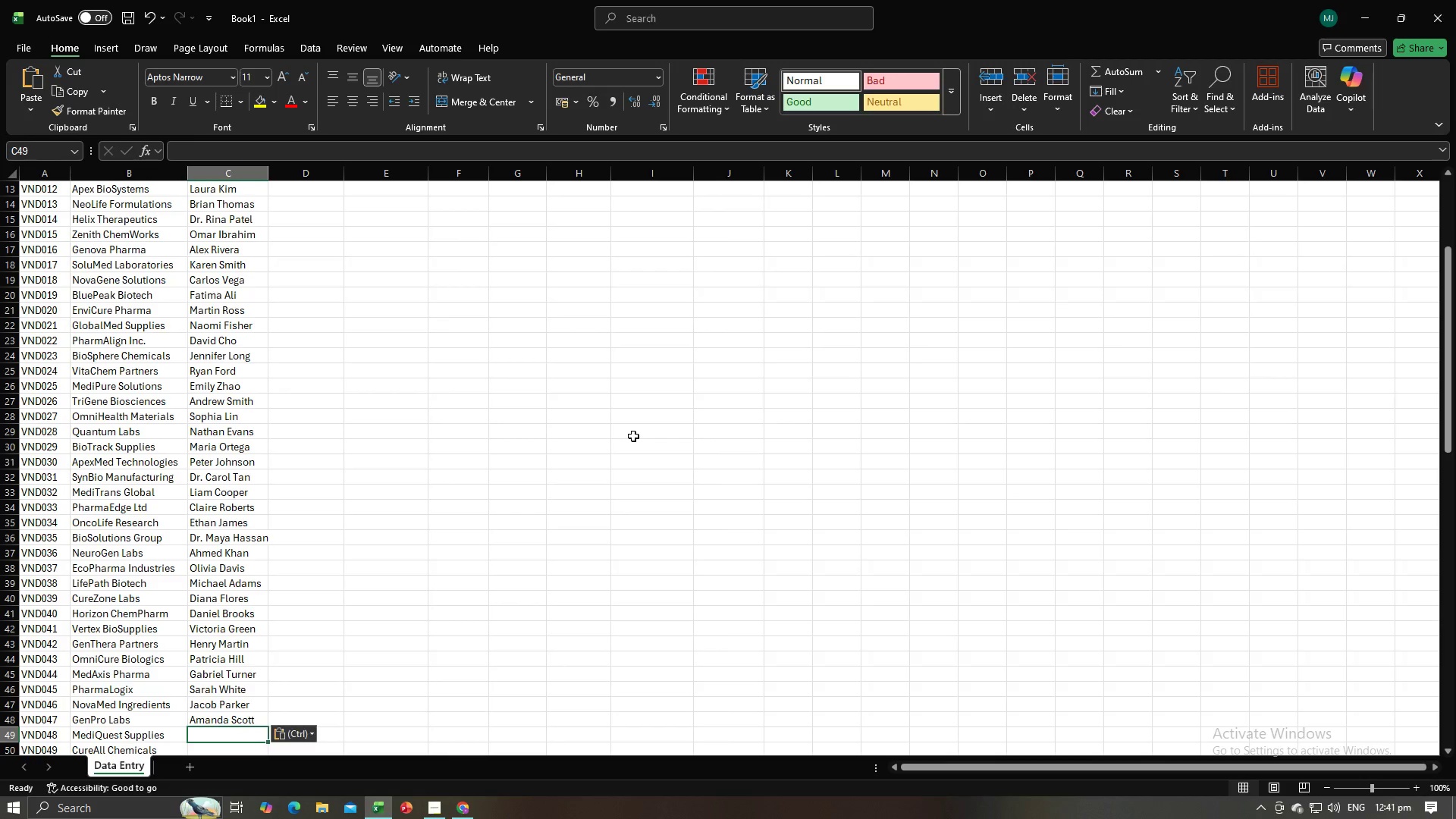 
key(Control+V)
 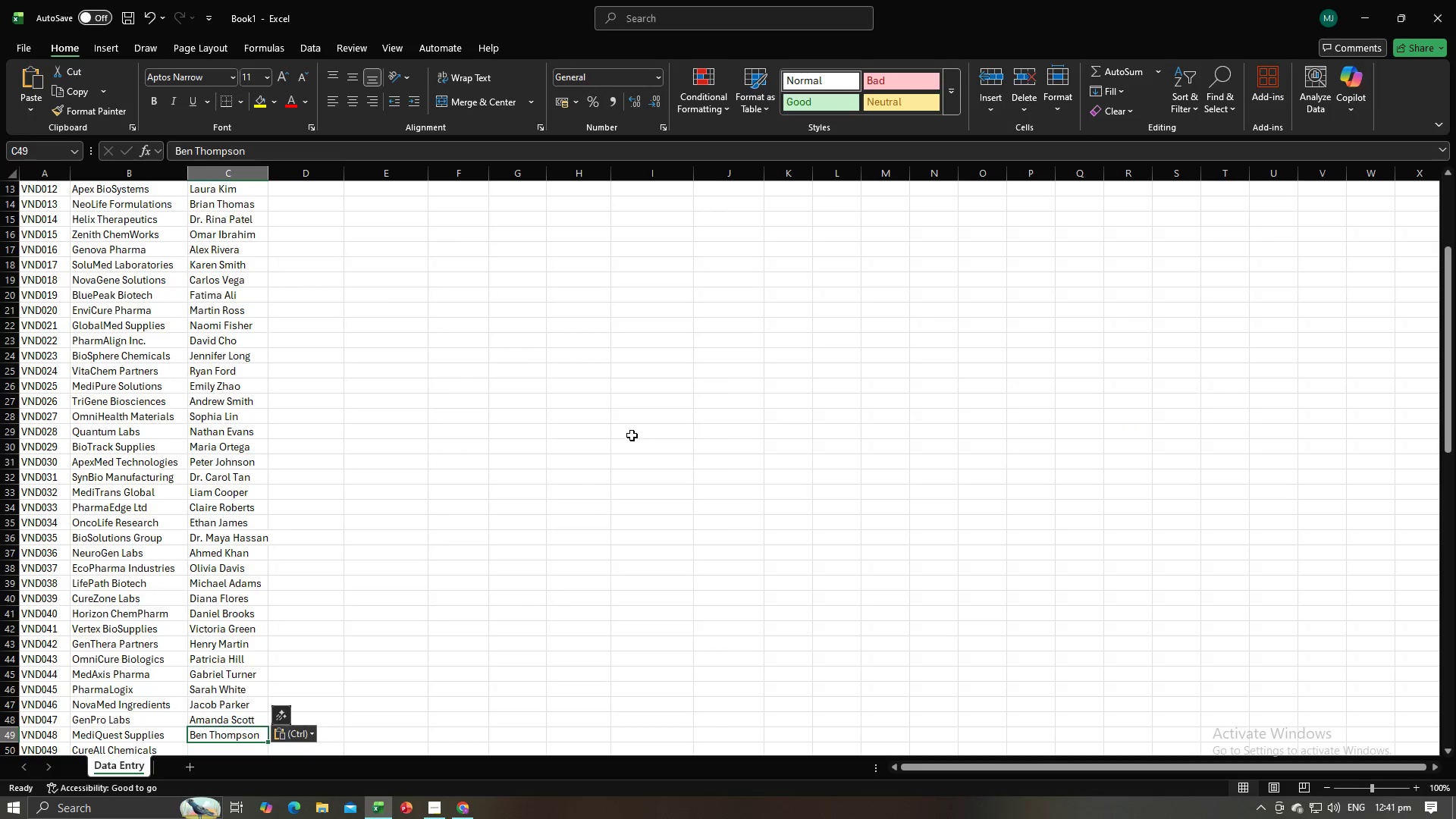 
key(NumpadEnter)
 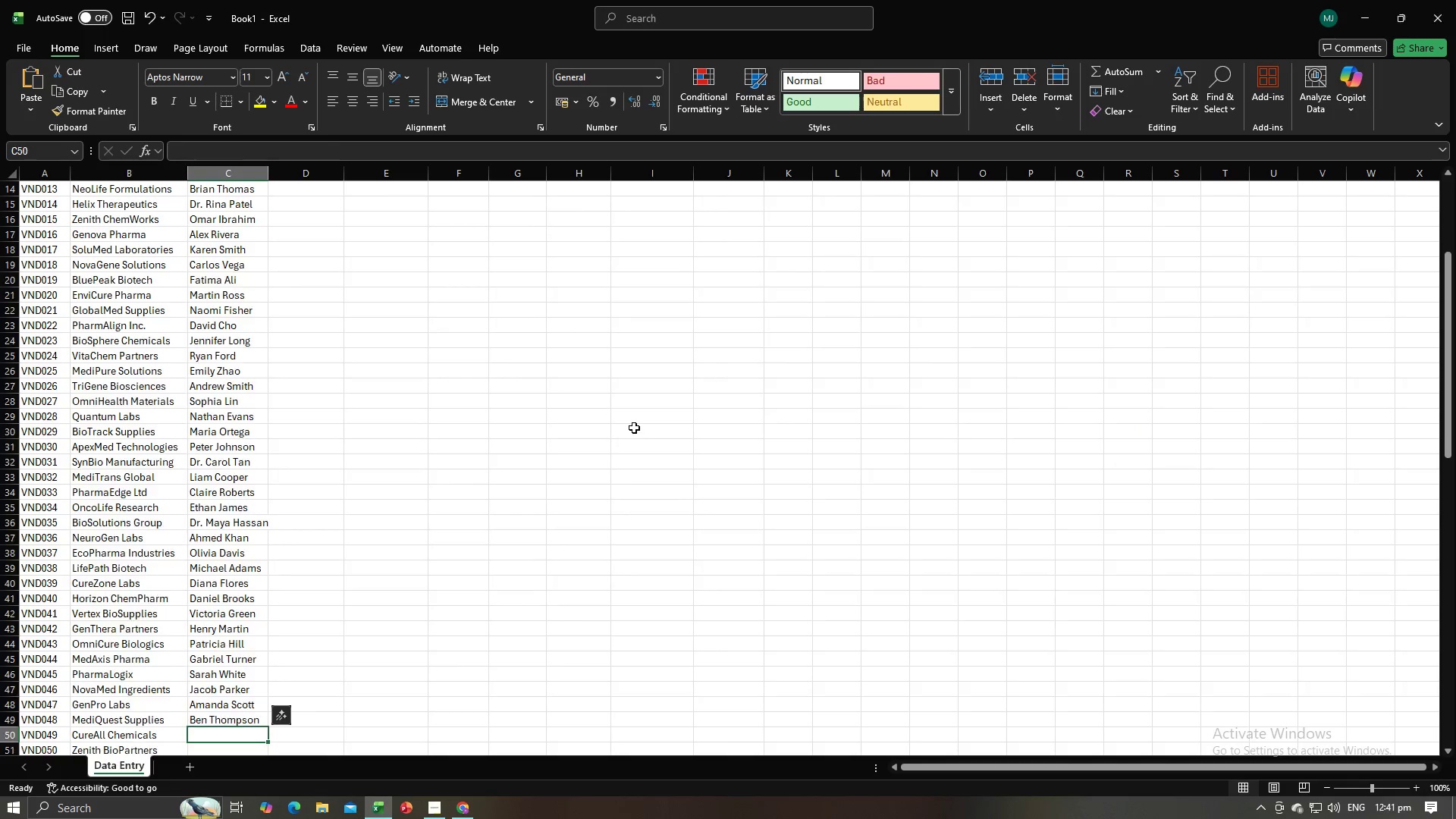 
key(Alt+AltLeft)
 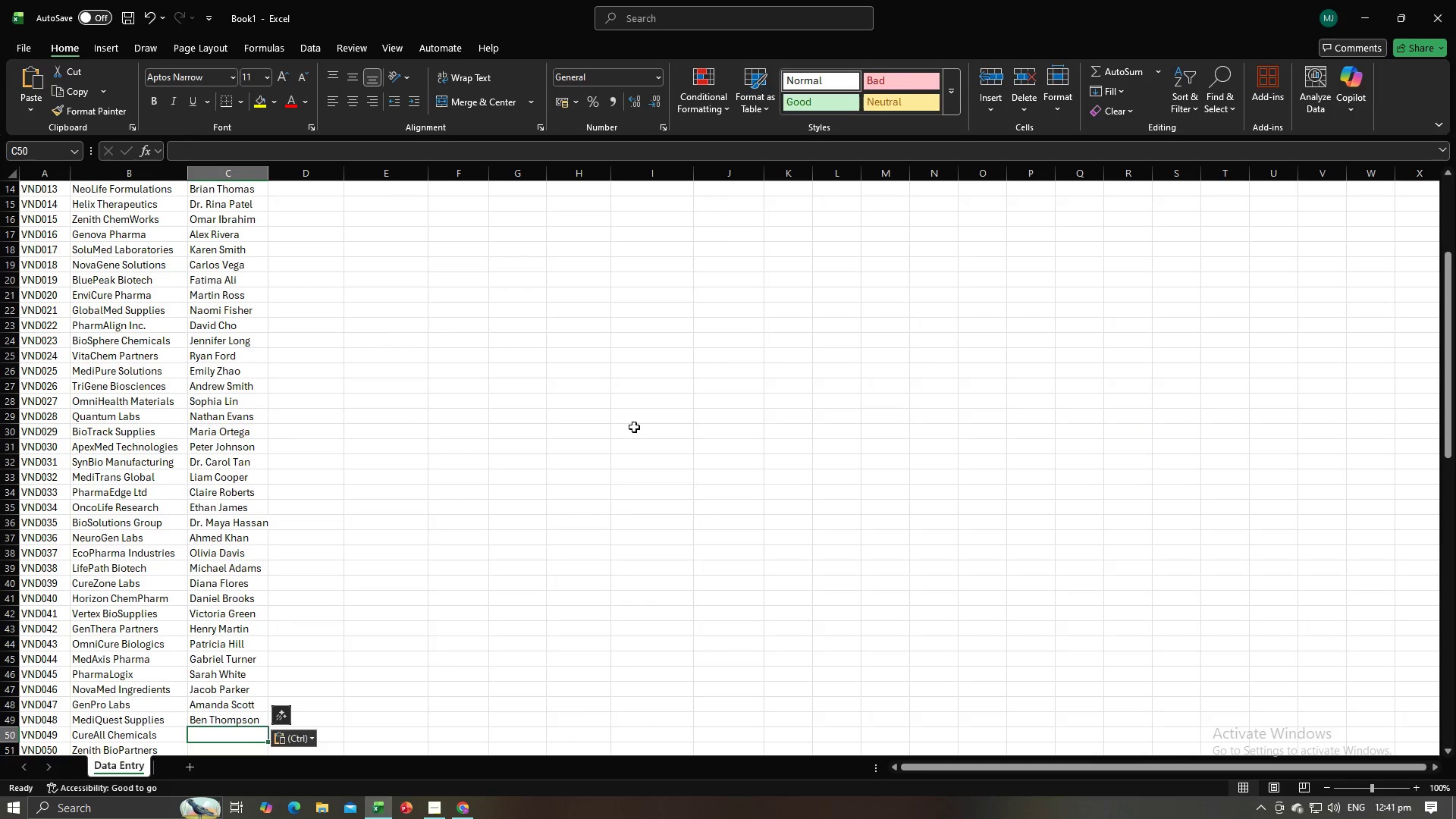 
key(Alt+Tab)
 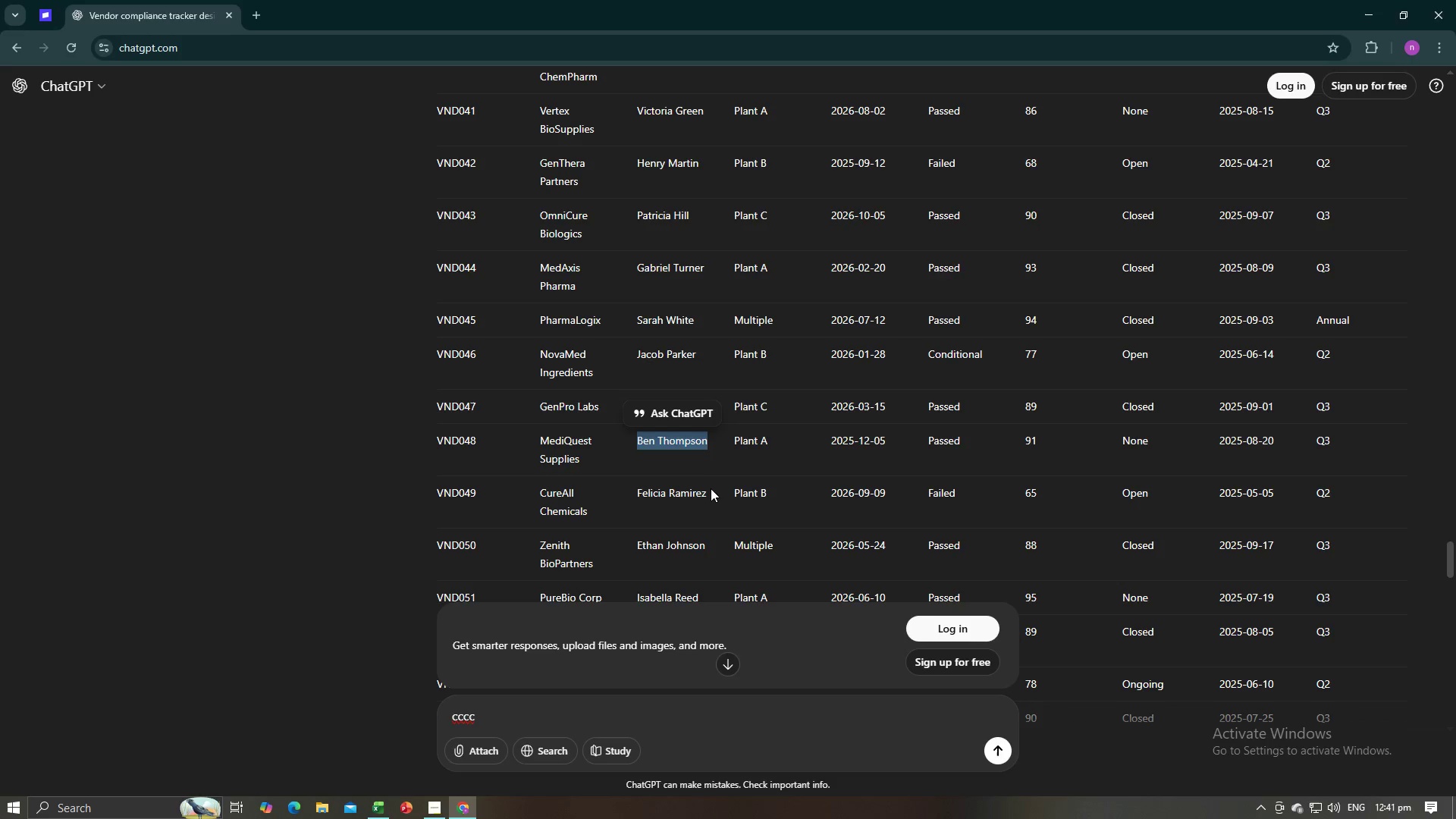 
left_click_drag(start_coordinate=[710, 490], to_coordinate=[635, 496])
 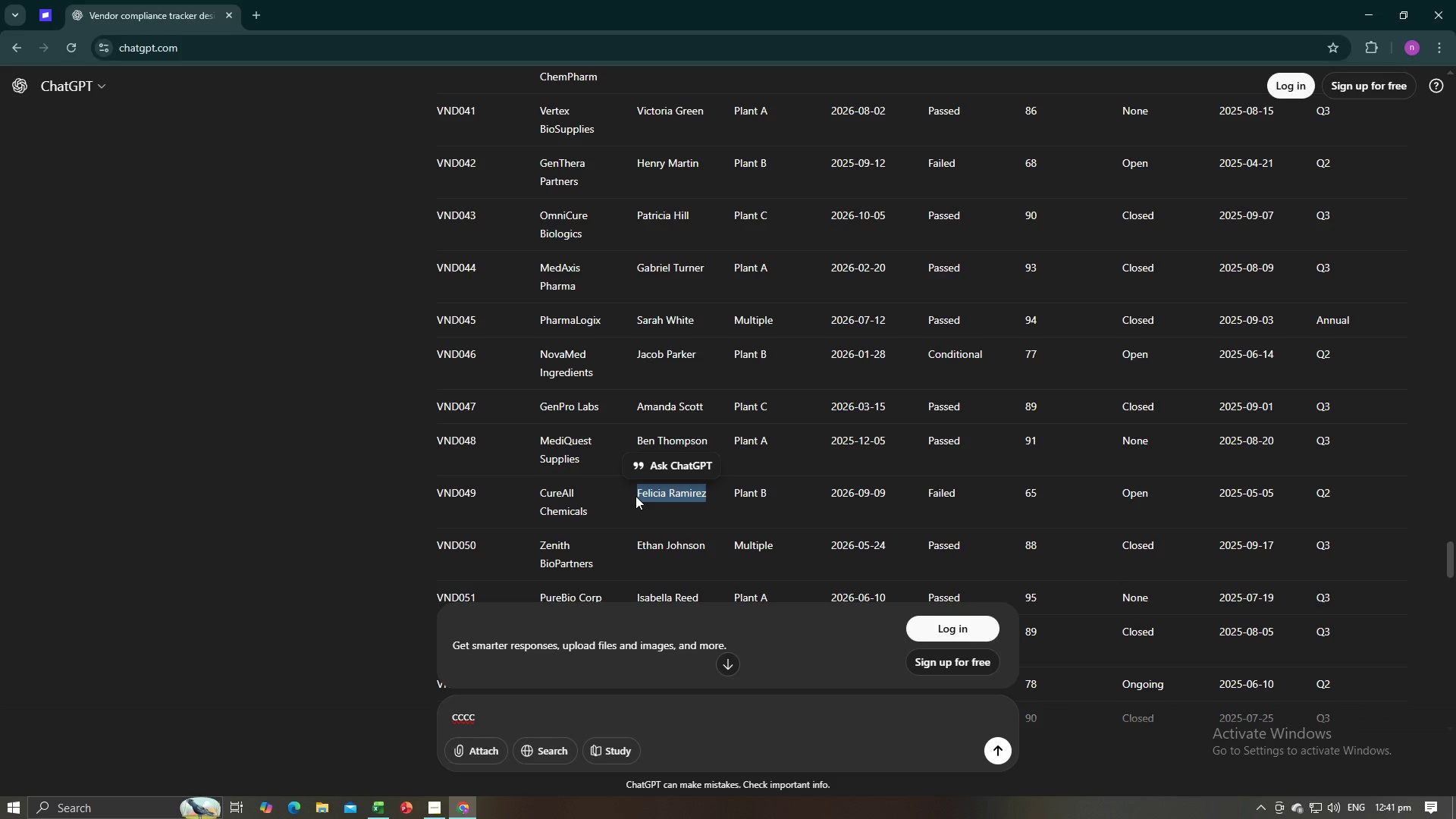 
key(Control+C)
 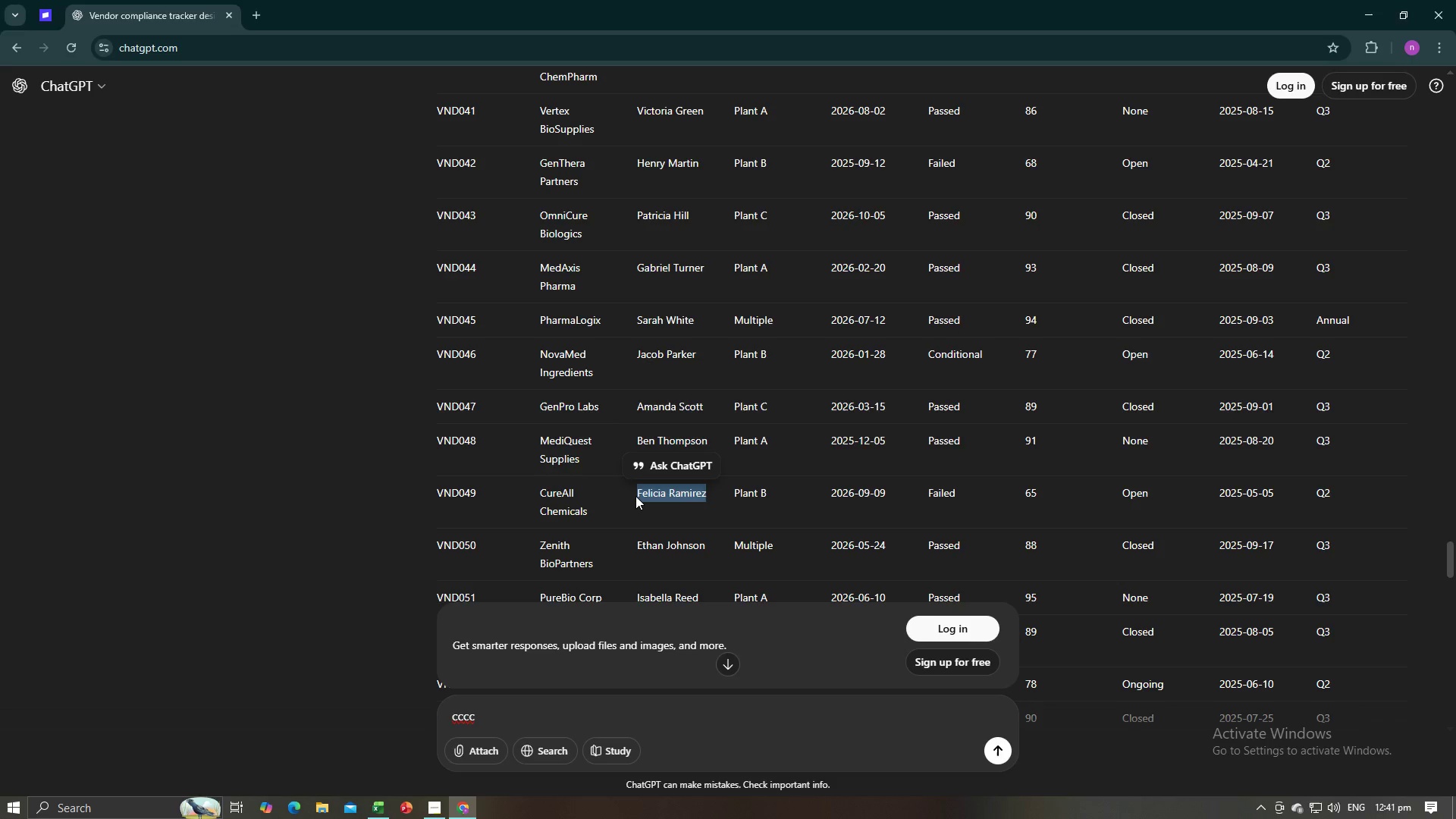 
key(Alt+AltLeft)
 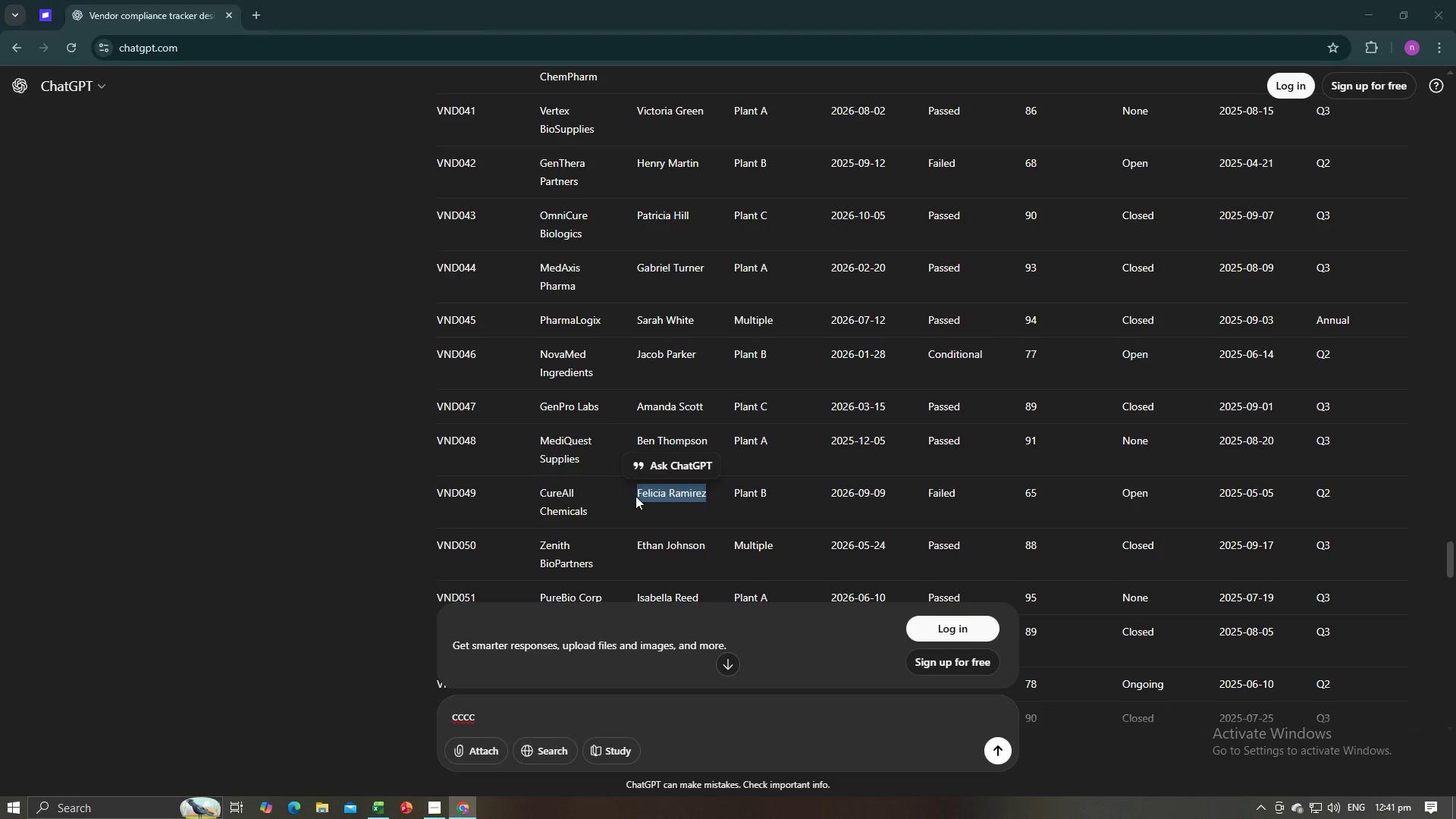 
key(Alt+Tab)
 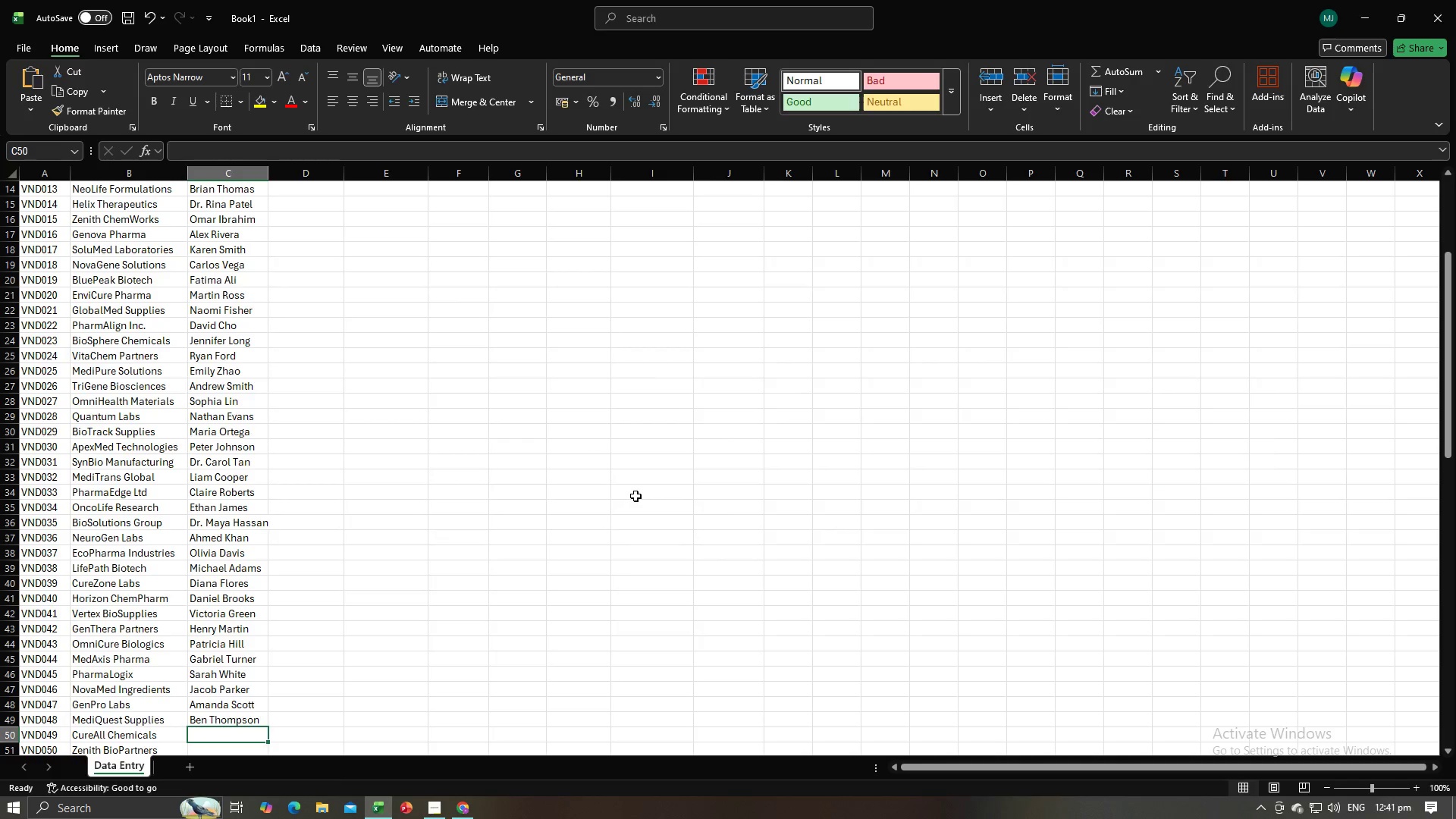 
key(Control+V)
 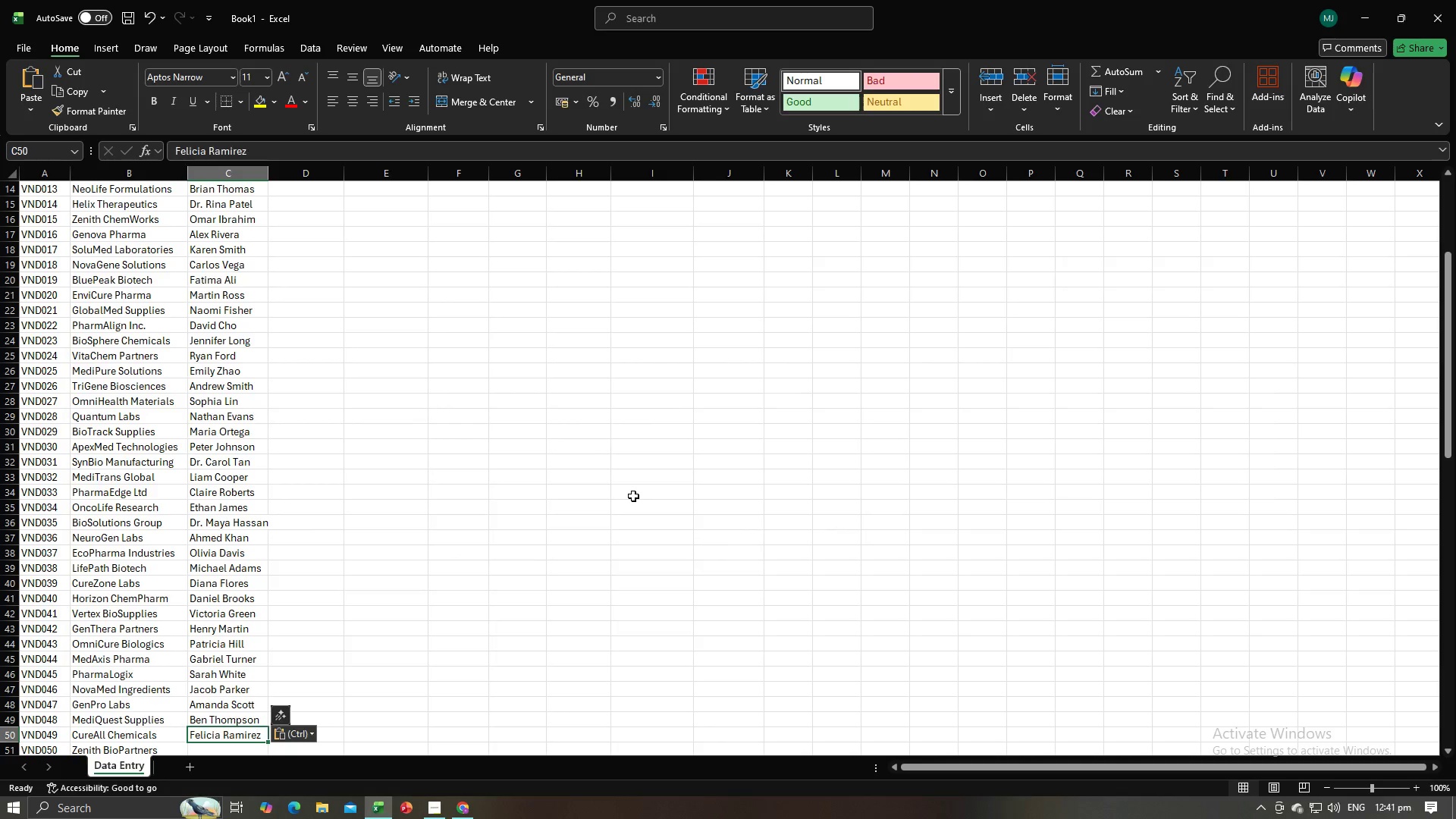 
key(NumpadEnter)
 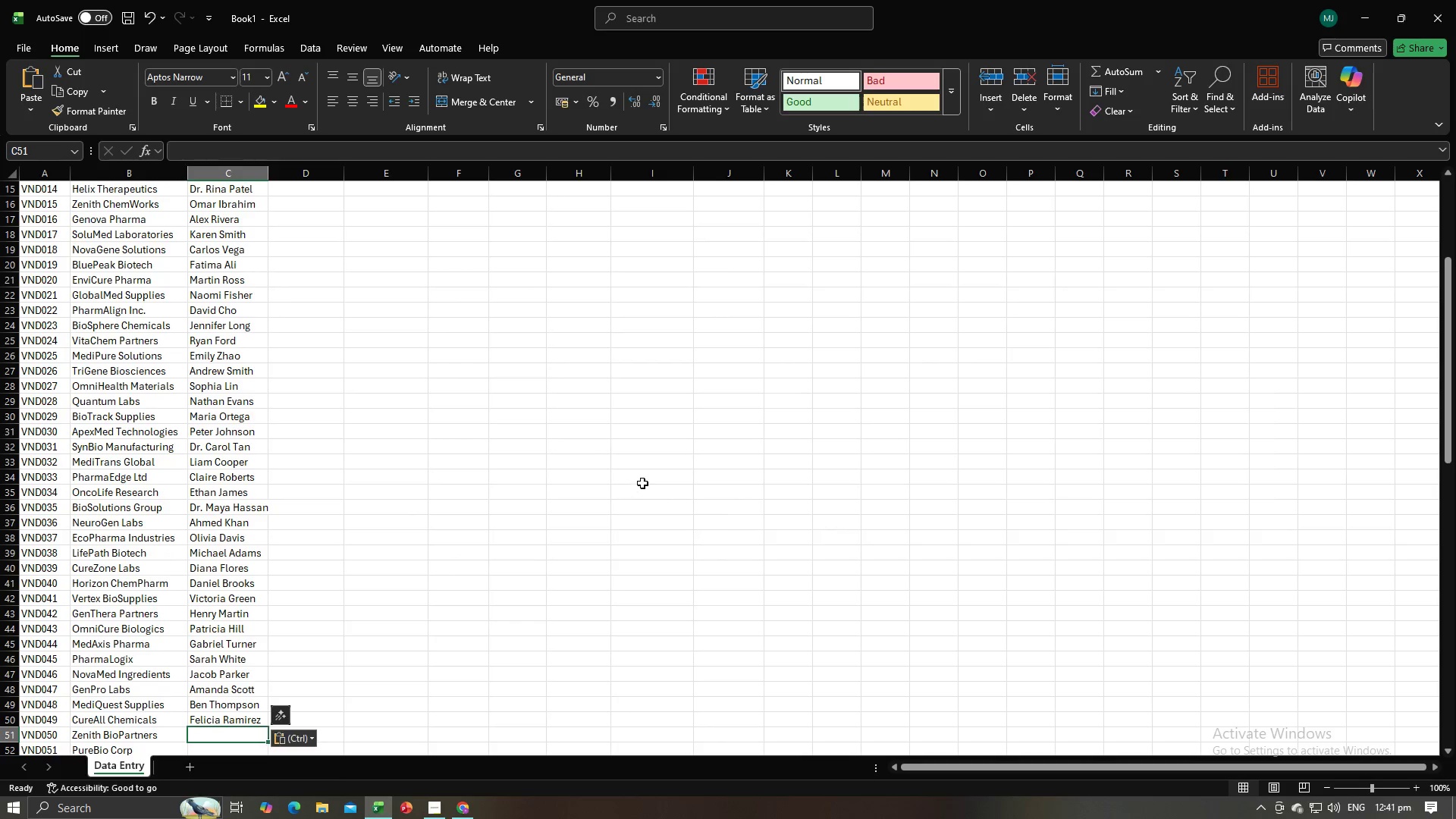 
key(Alt+AltLeft)
 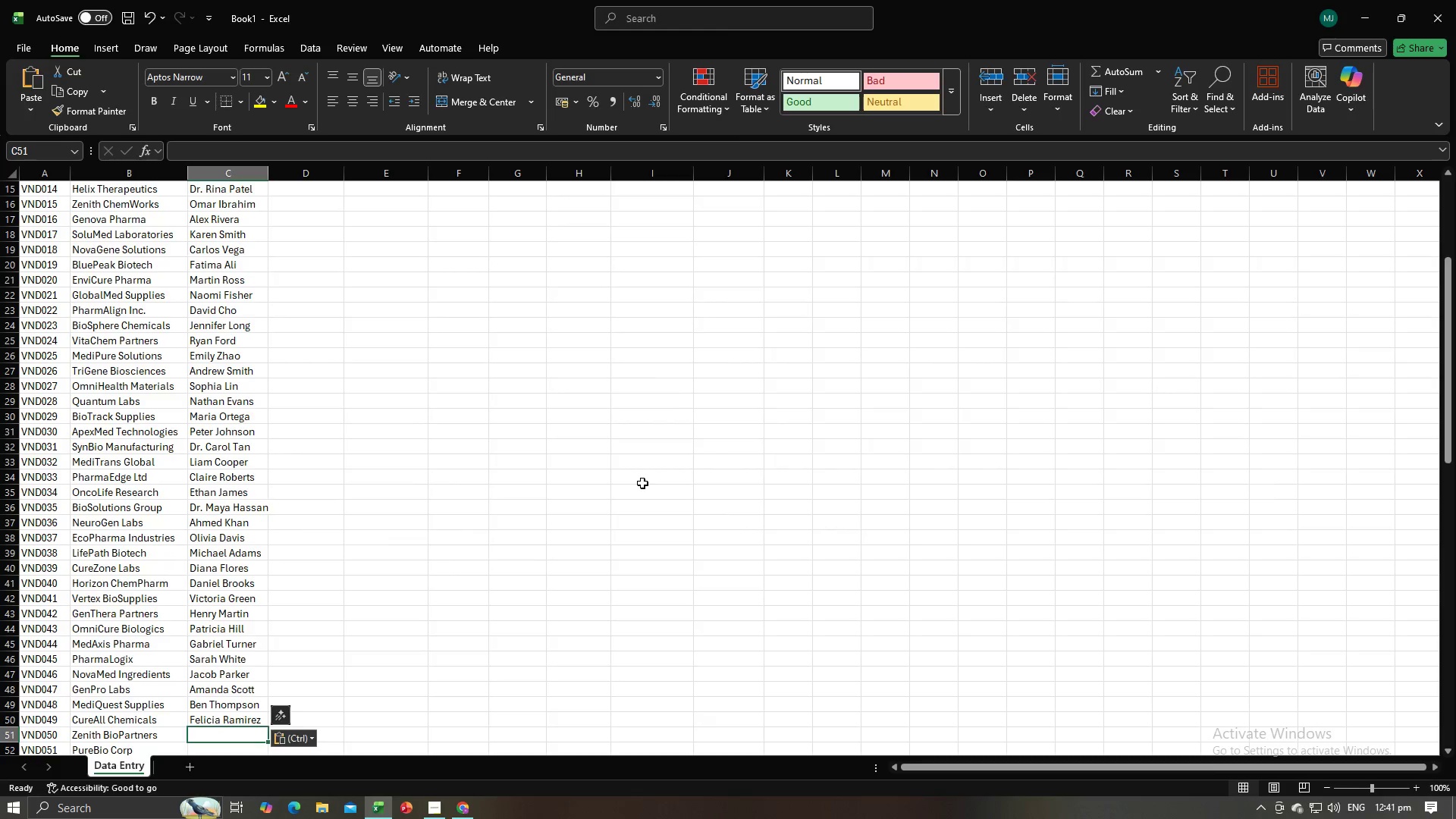 
key(Alt+Tab)
 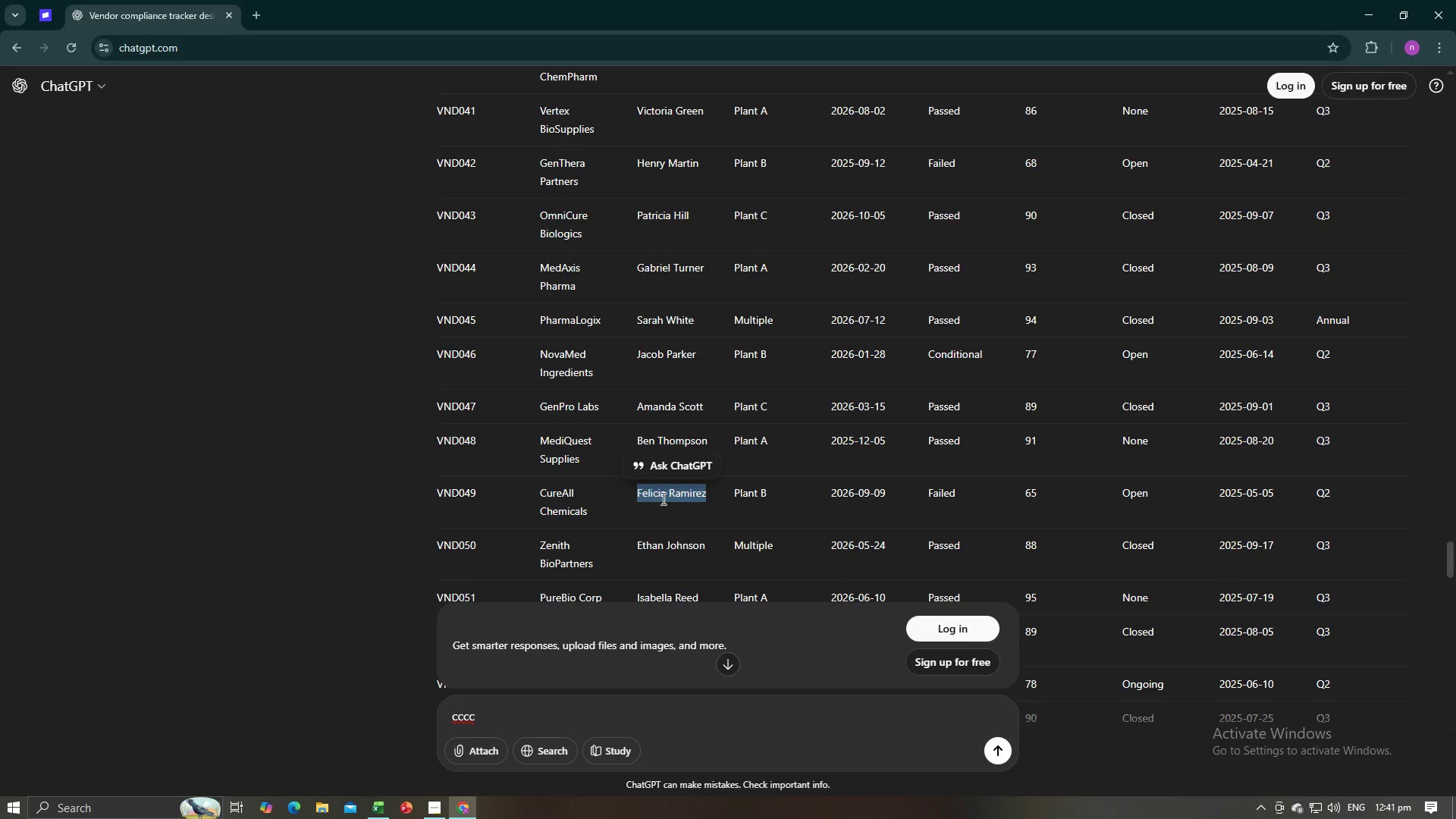 
scroll: coordinate [620, 337], scroll_direction: down, amount: 4.0
 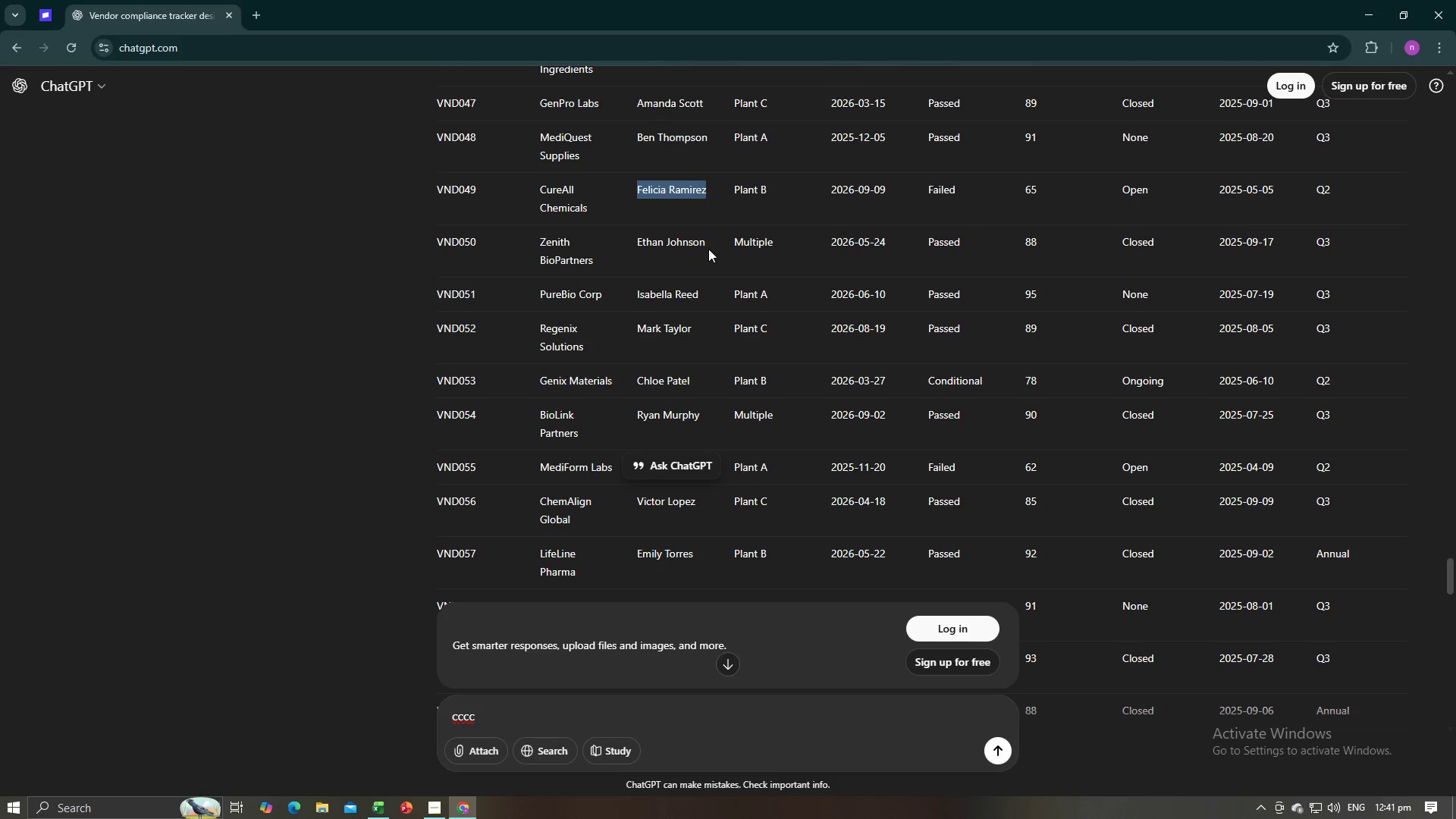 
left_click_drag(start_coordinate=[708, 247], to_coordinate=[638, 246])